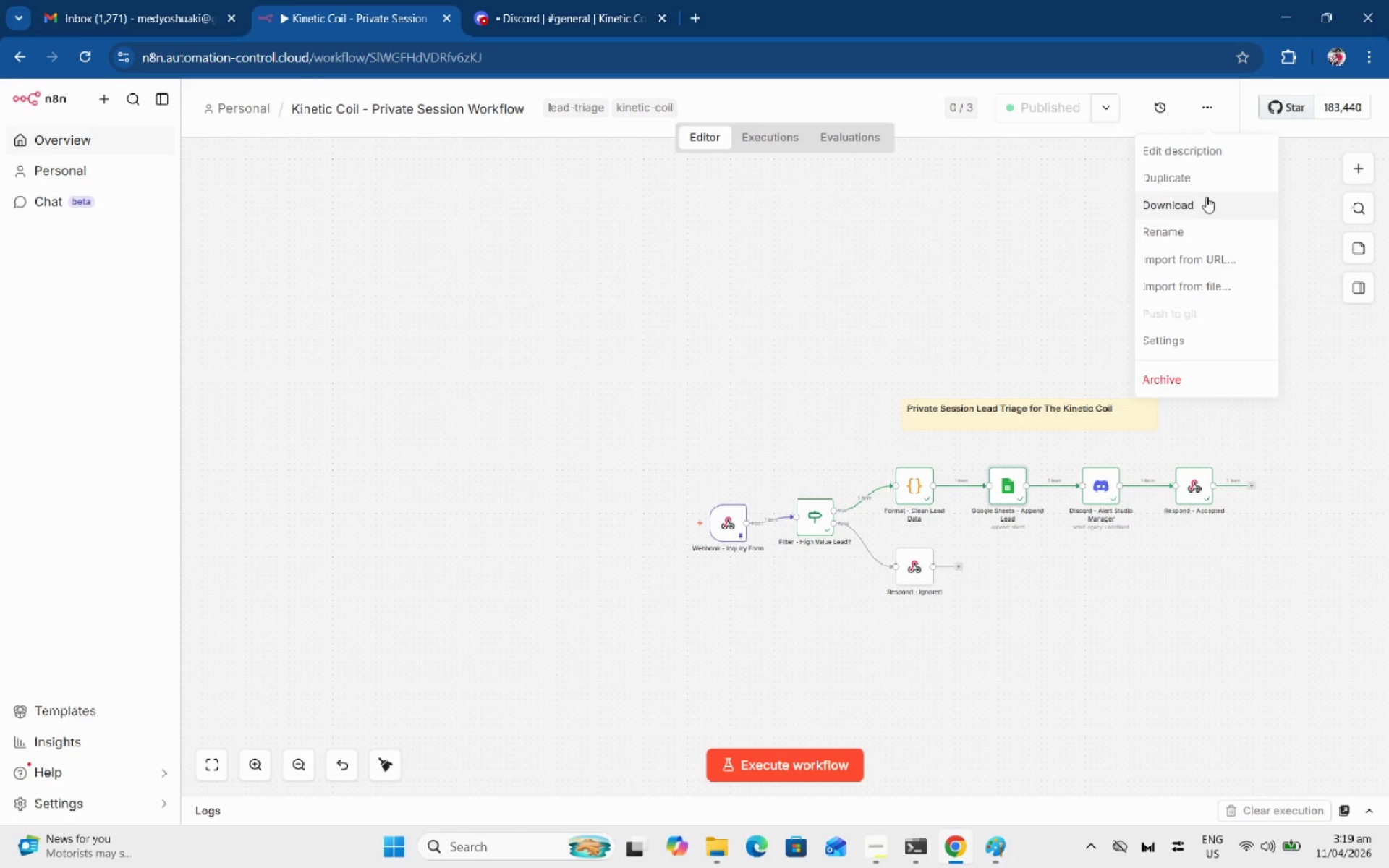 
left_click([1206, 196])
 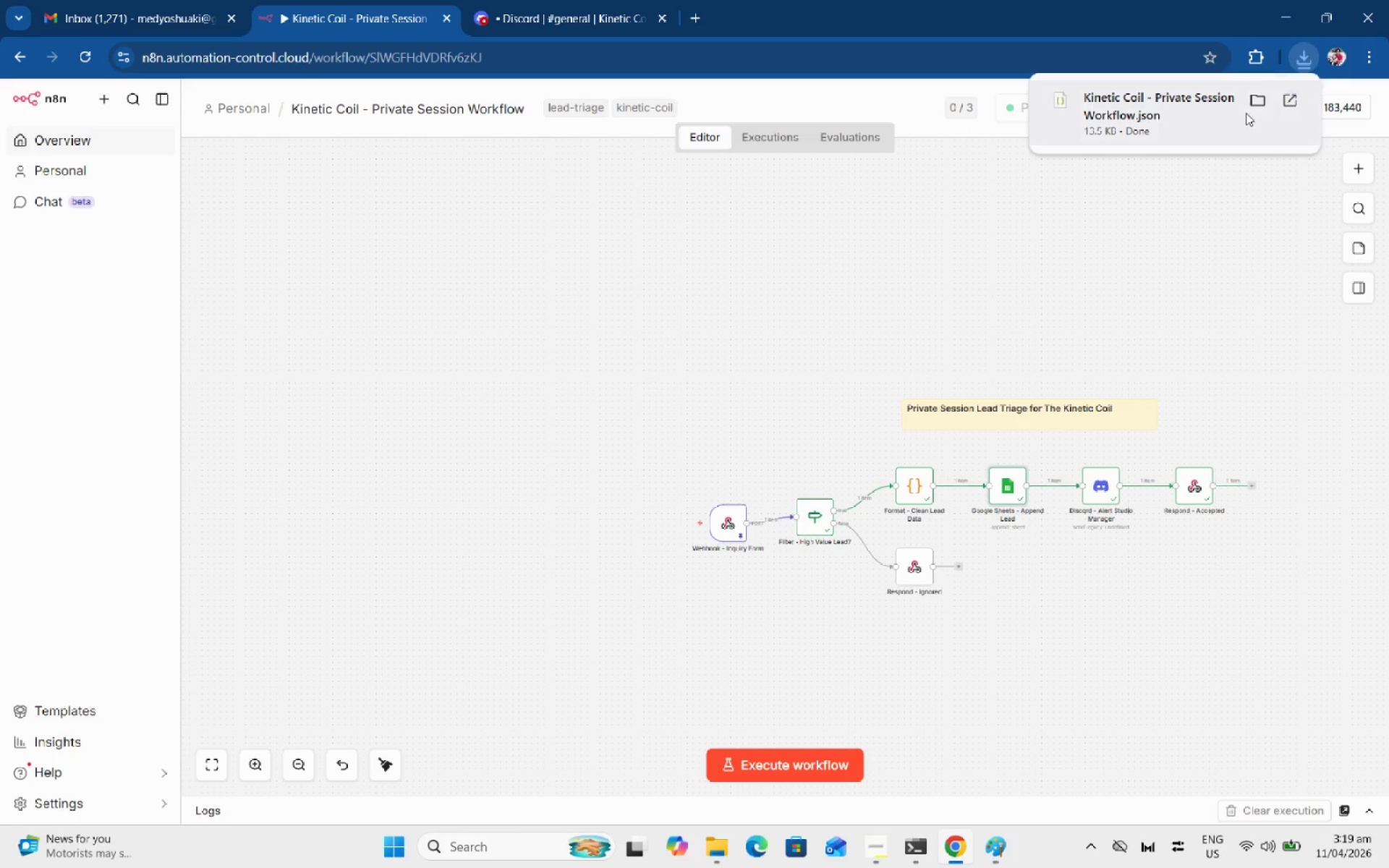 
left_click([1254, 99])
 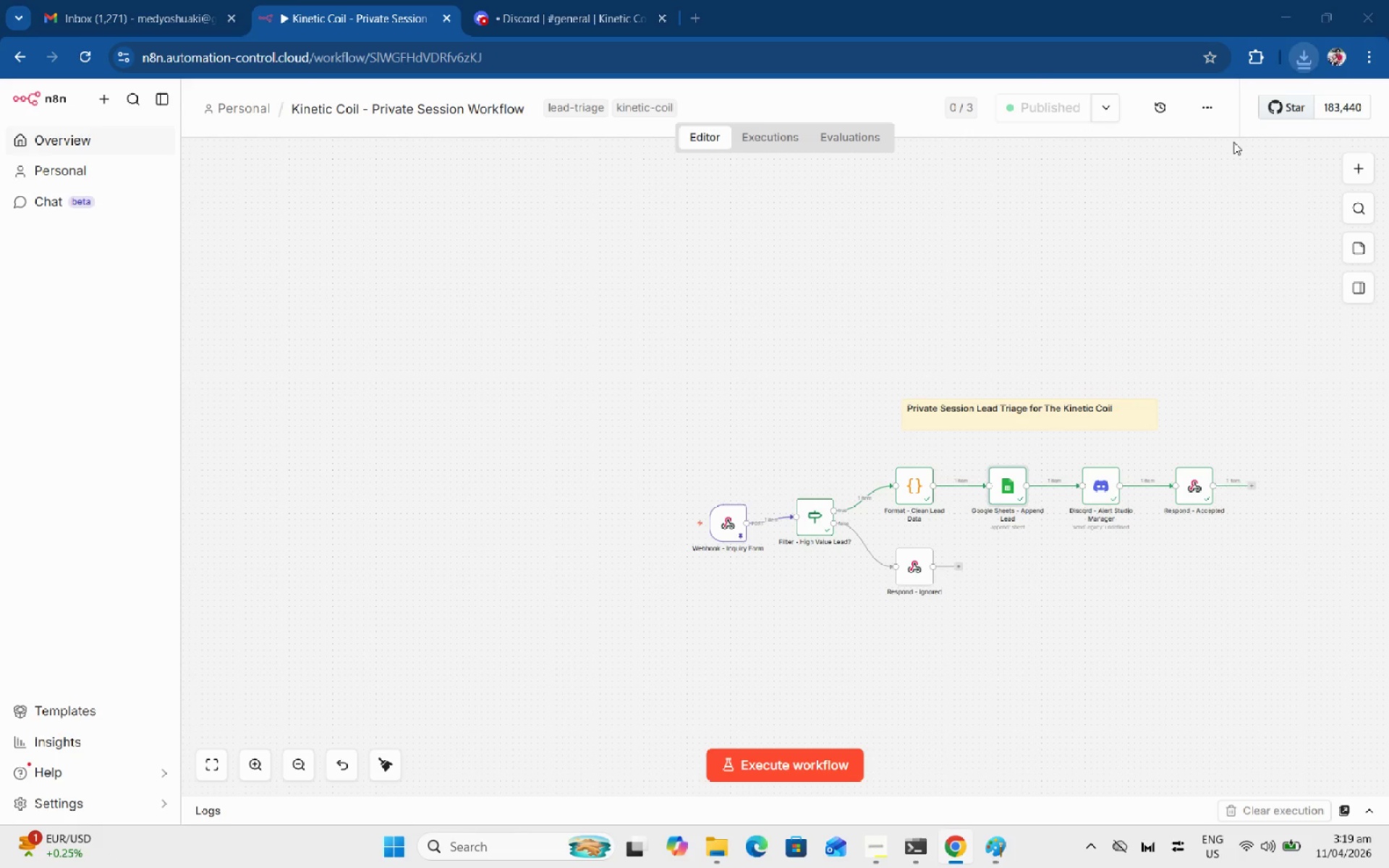 
key(Control+X)
 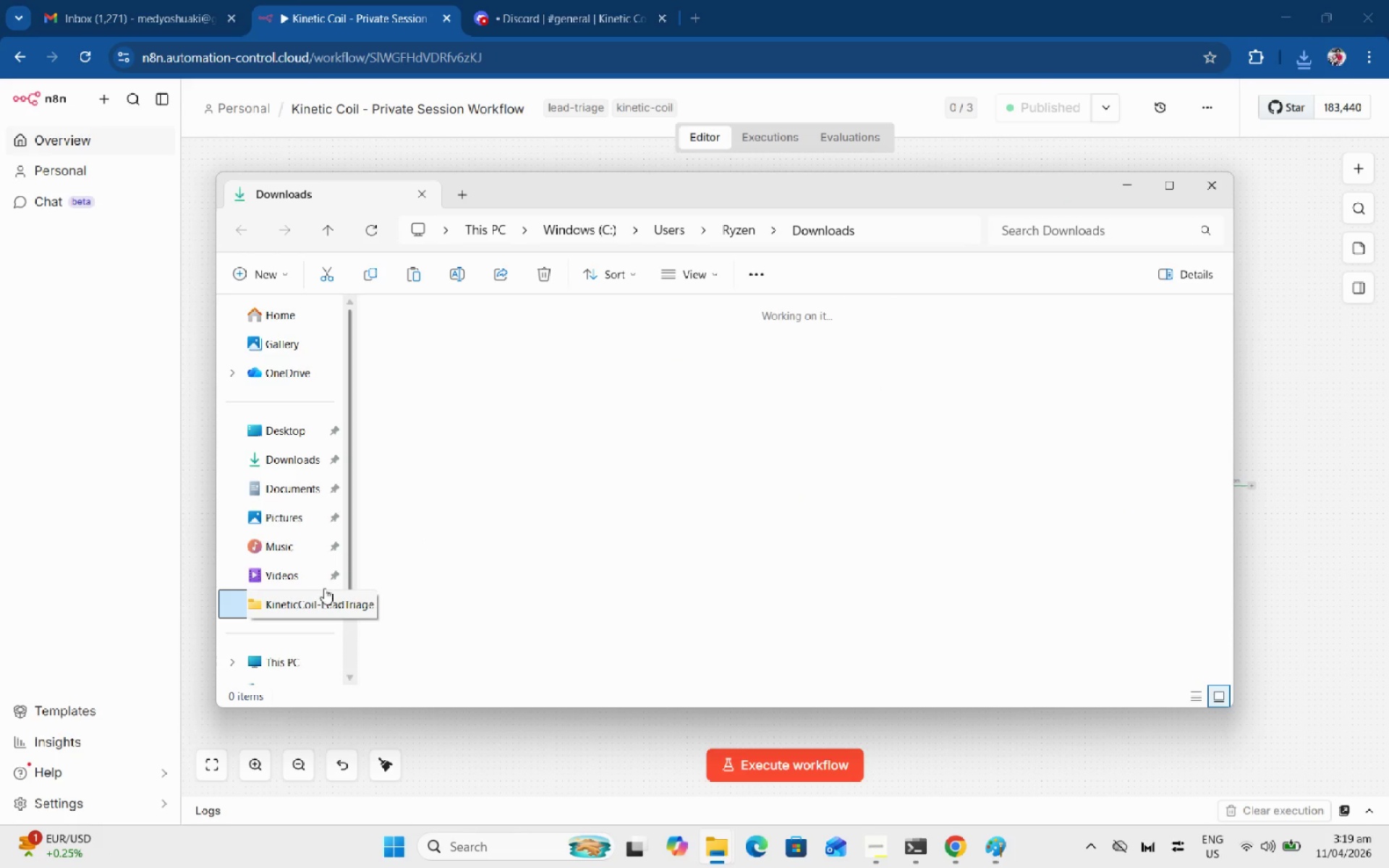 
key(Control+V)
 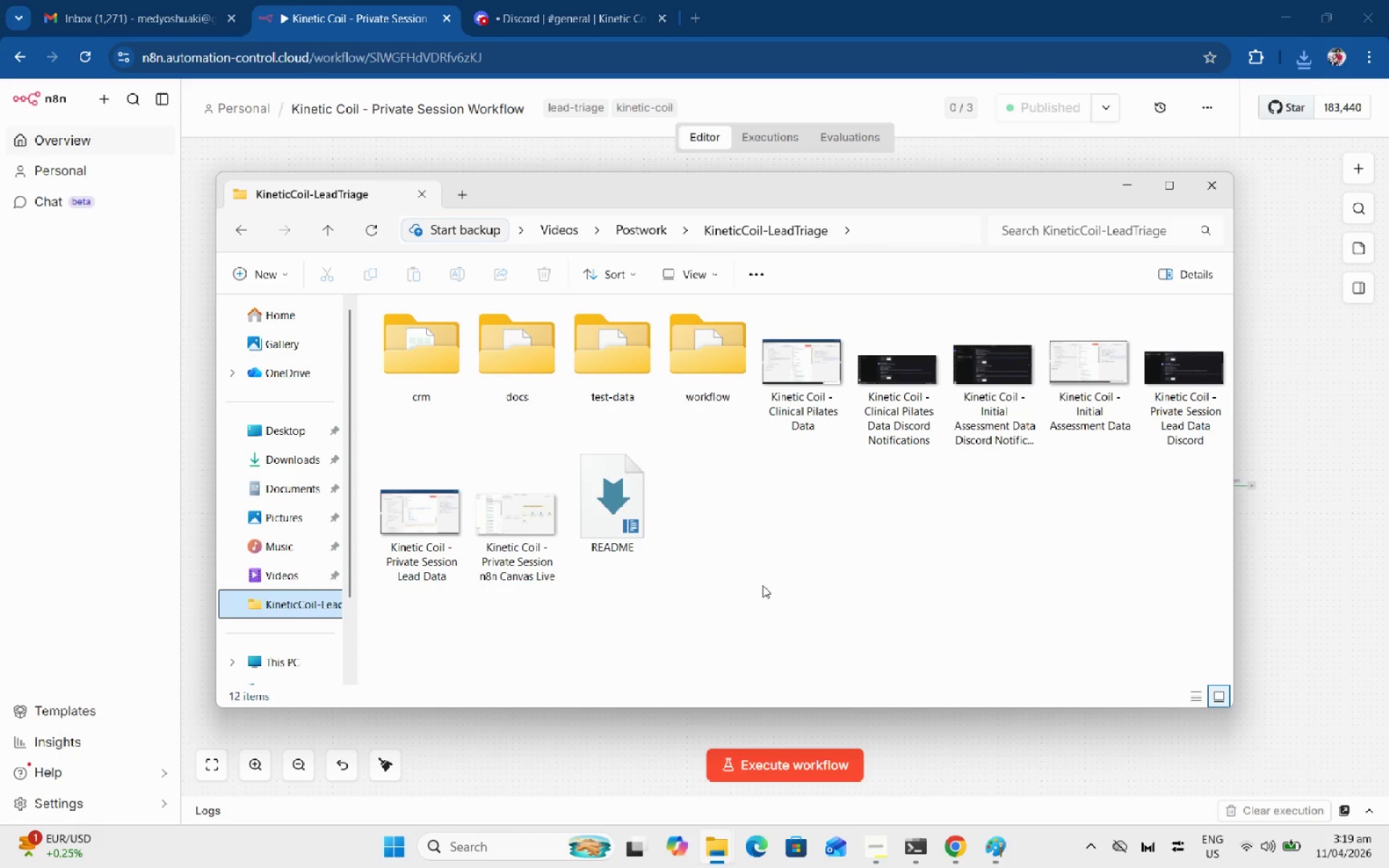 
key(Alt+AltLeft)
 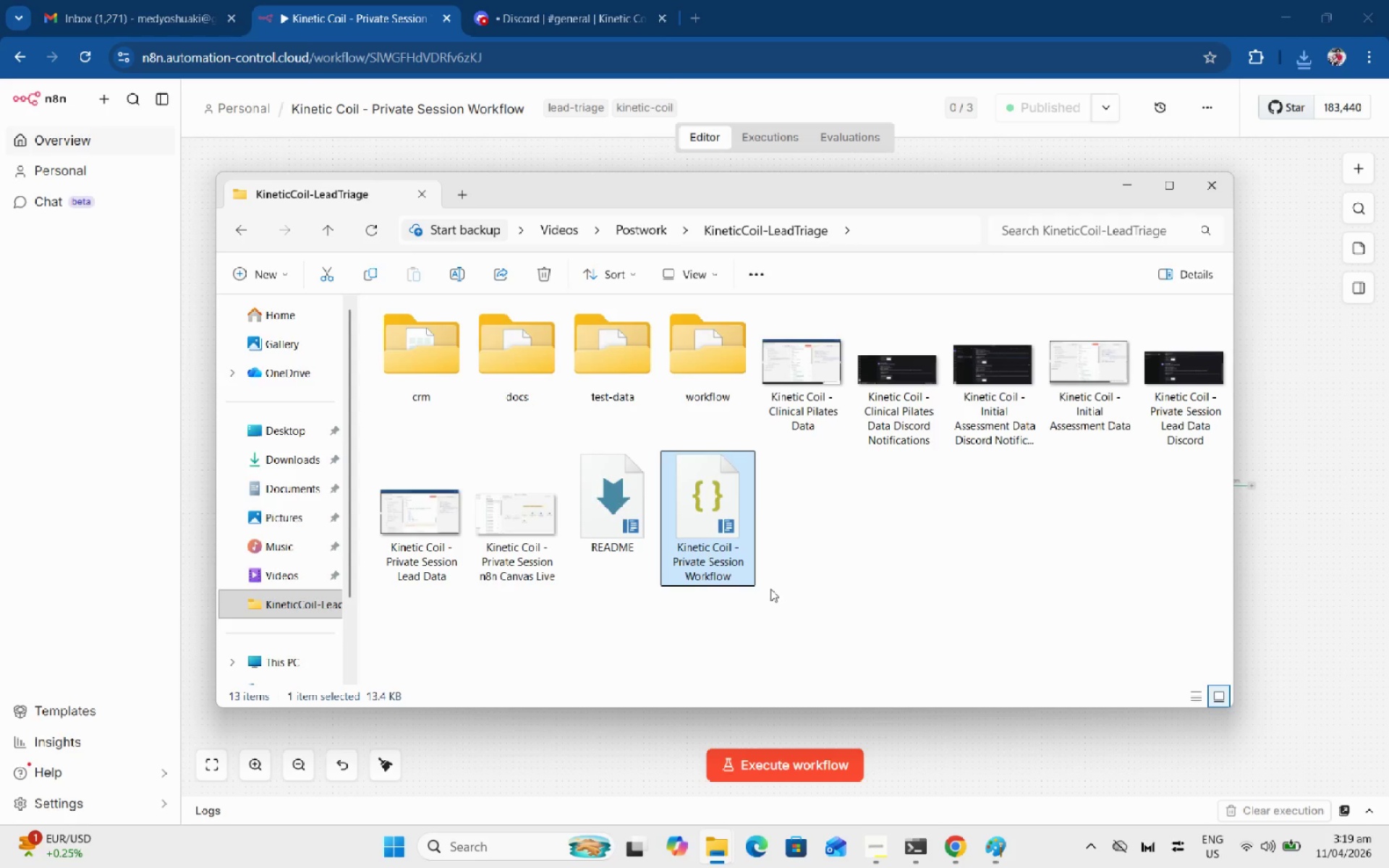 
key(Alt+Tab)